 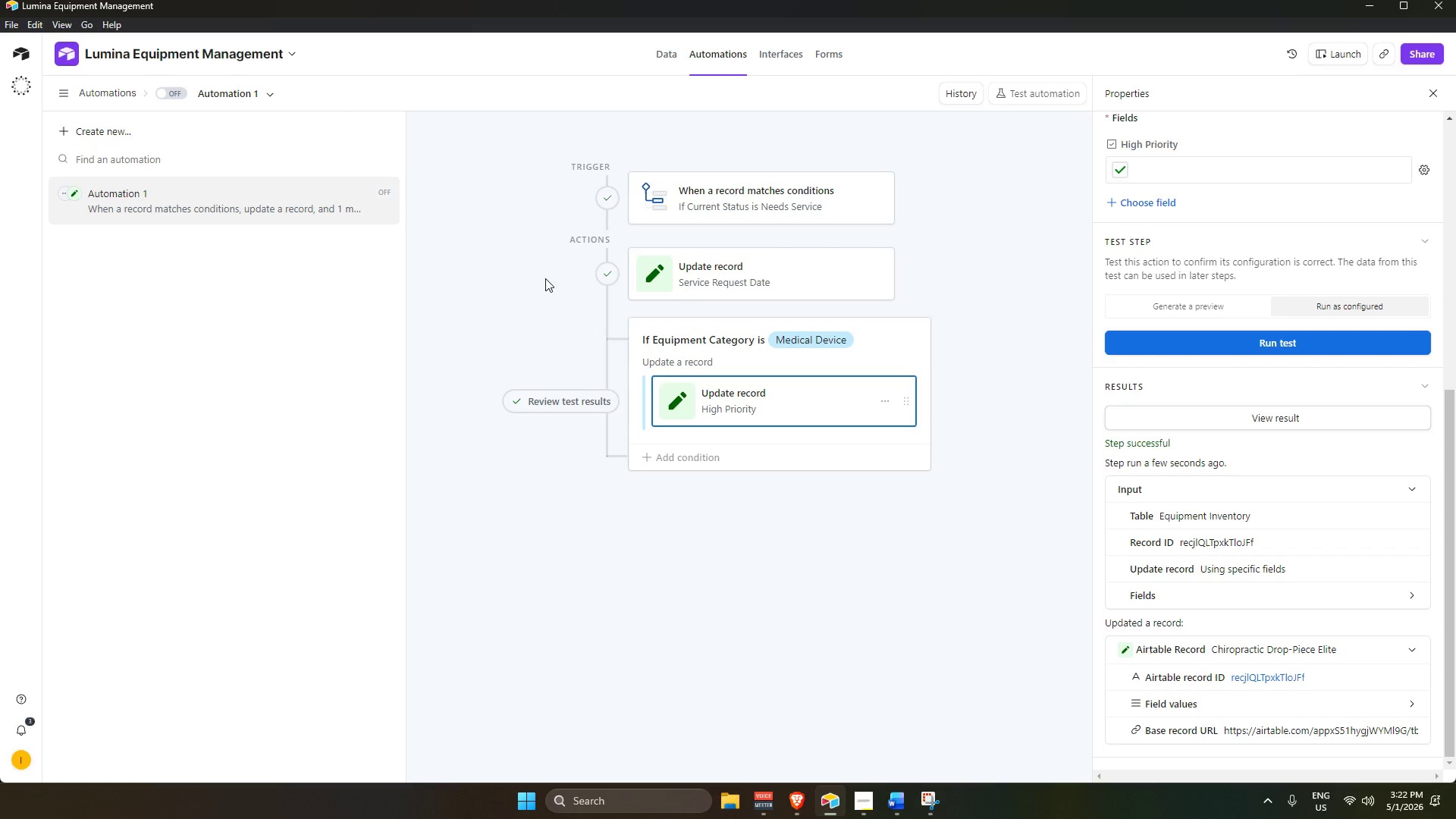 
key(ArrowUp)
 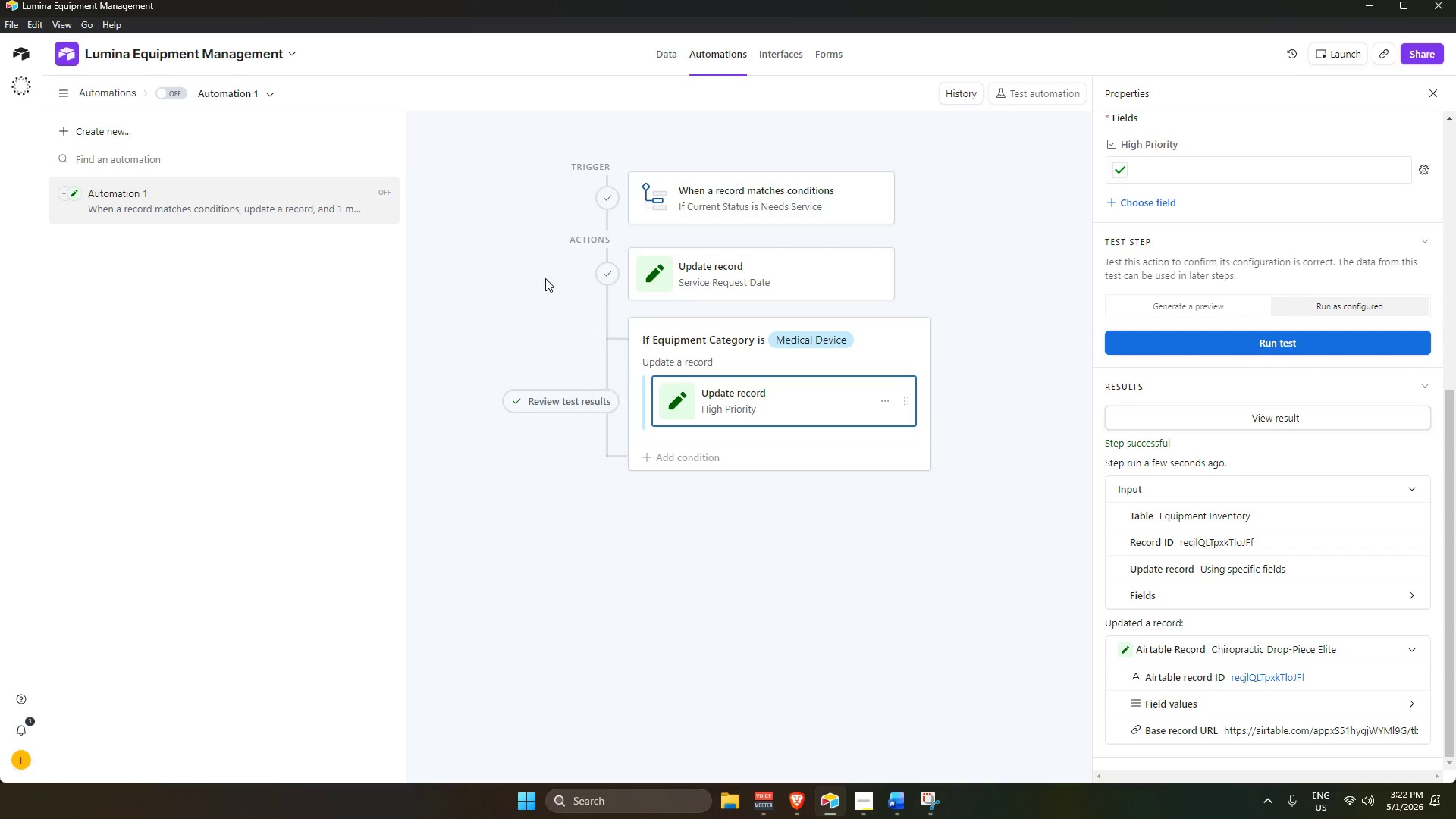 
key(ArrowUp)
 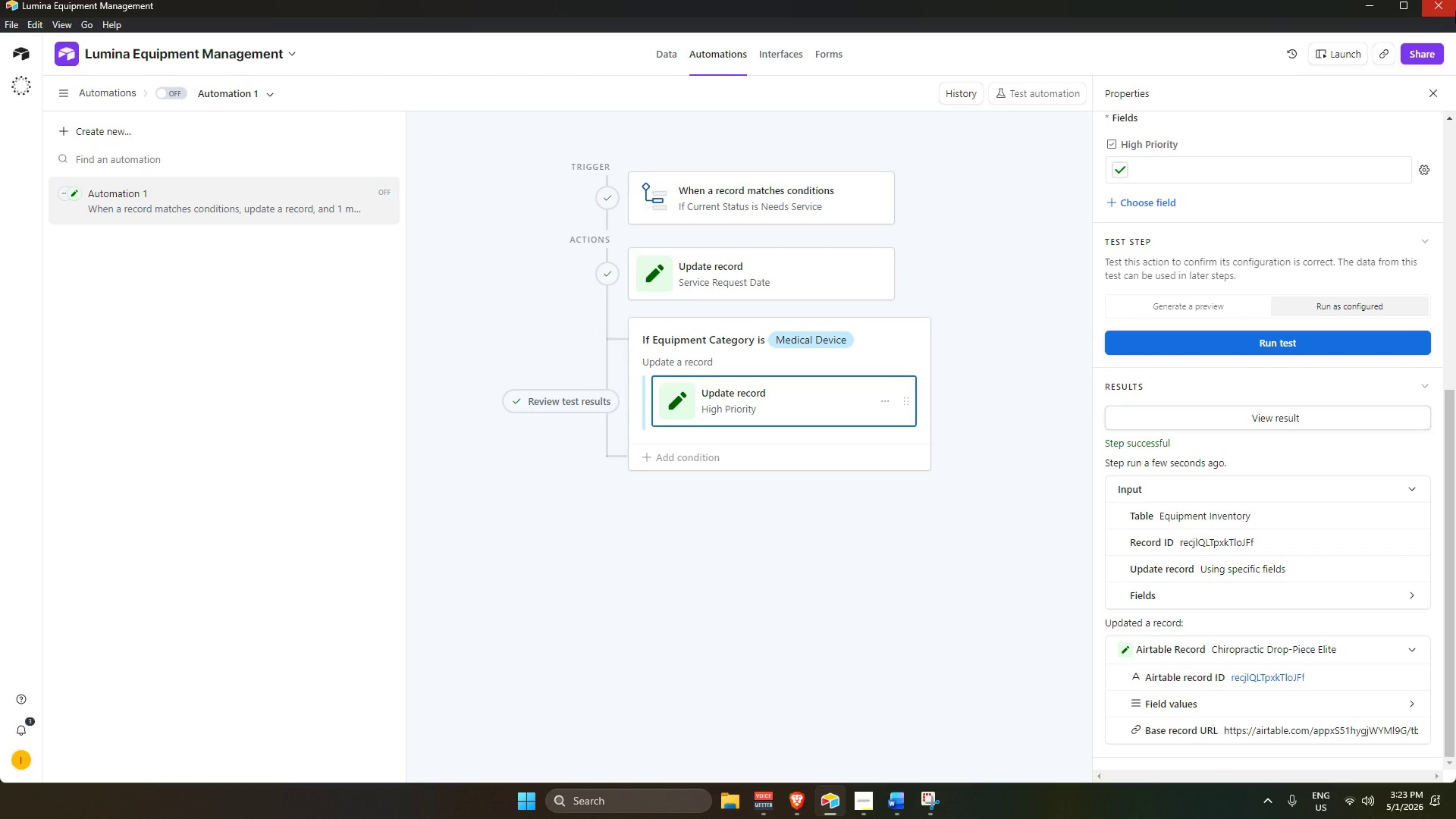 
wait(70.5)
 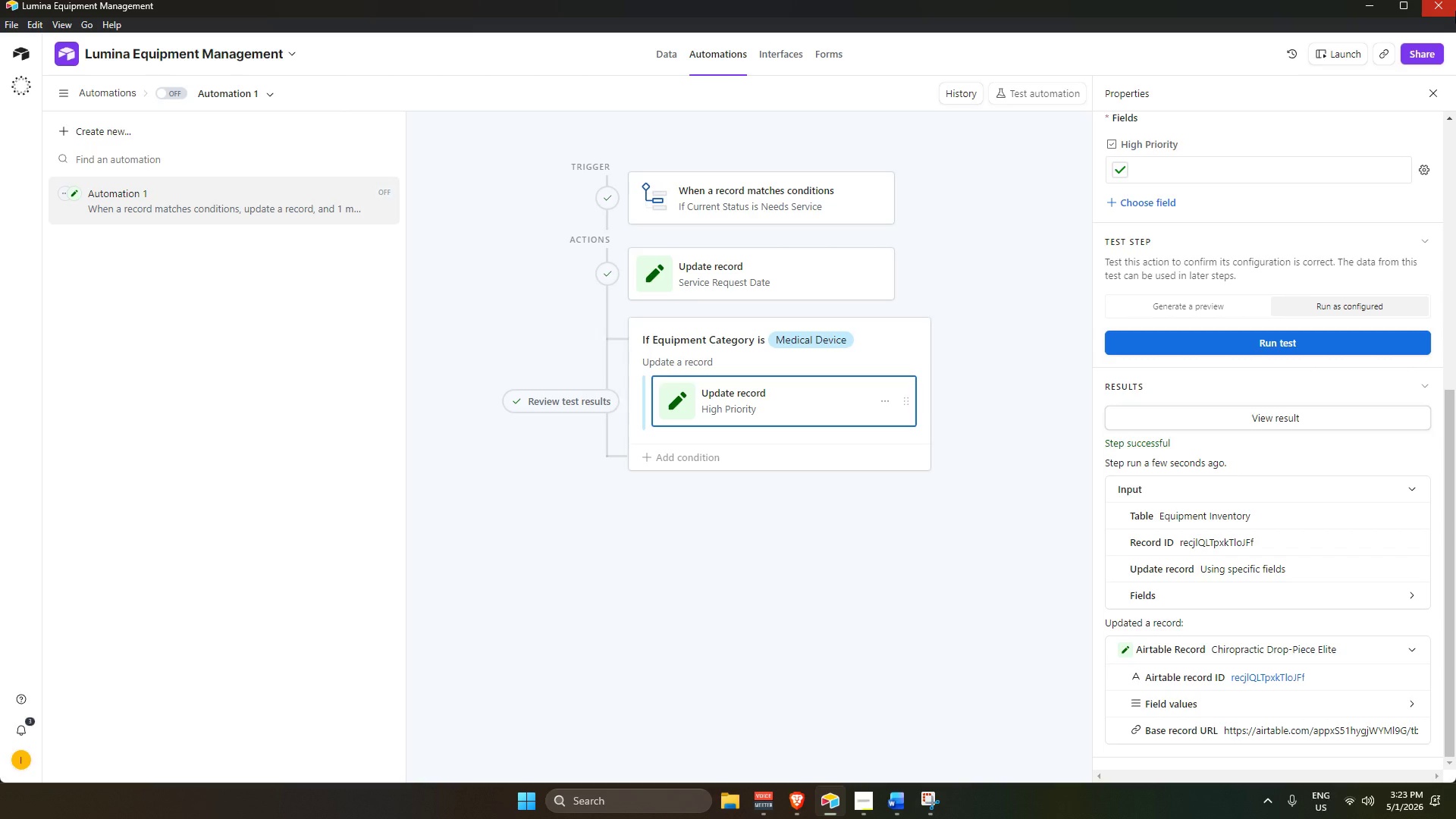 
left_click([868, 803])